 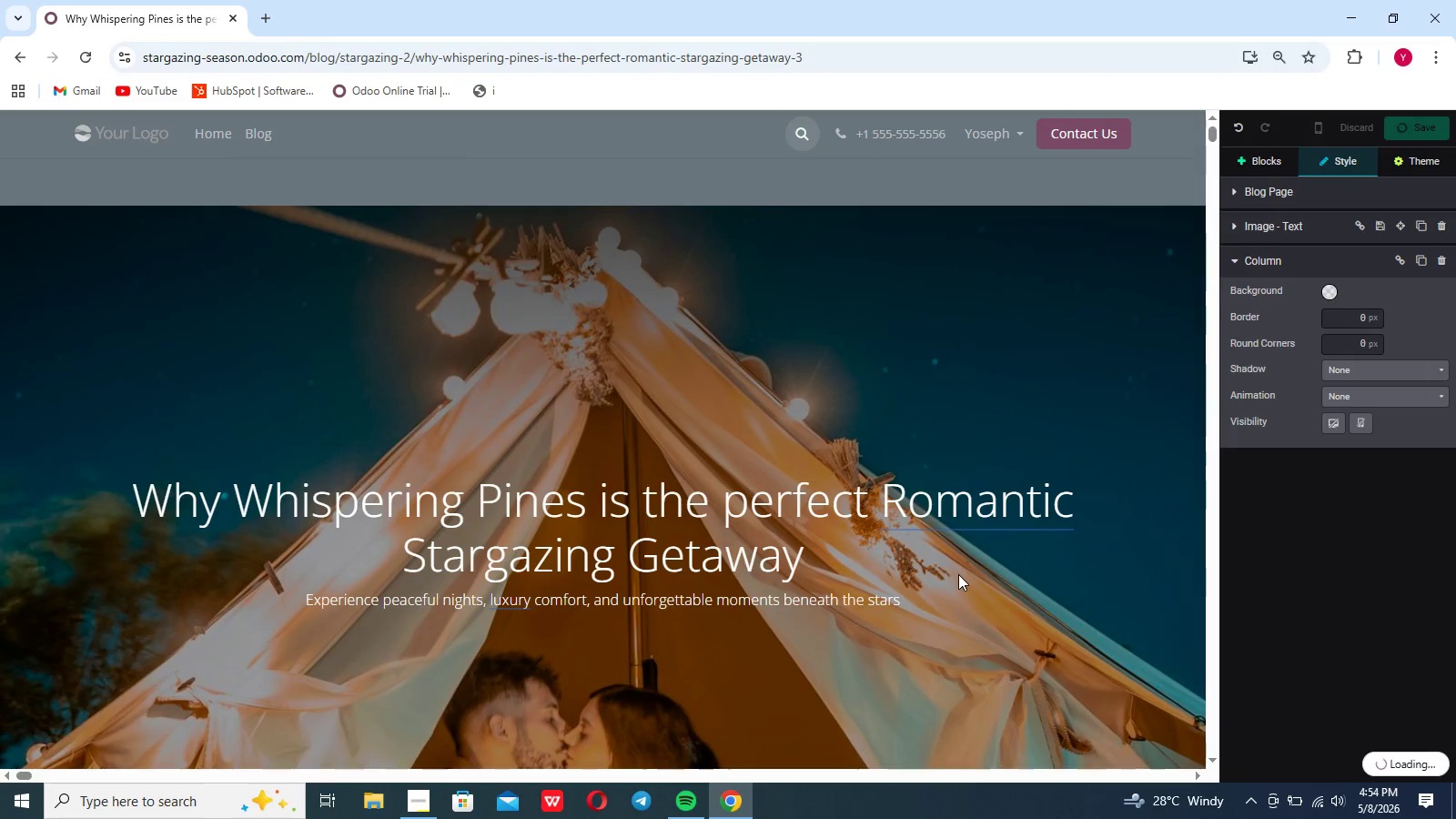 
scroll: coordinate [939, 610], scroll_direction: down, amount: 58.0
 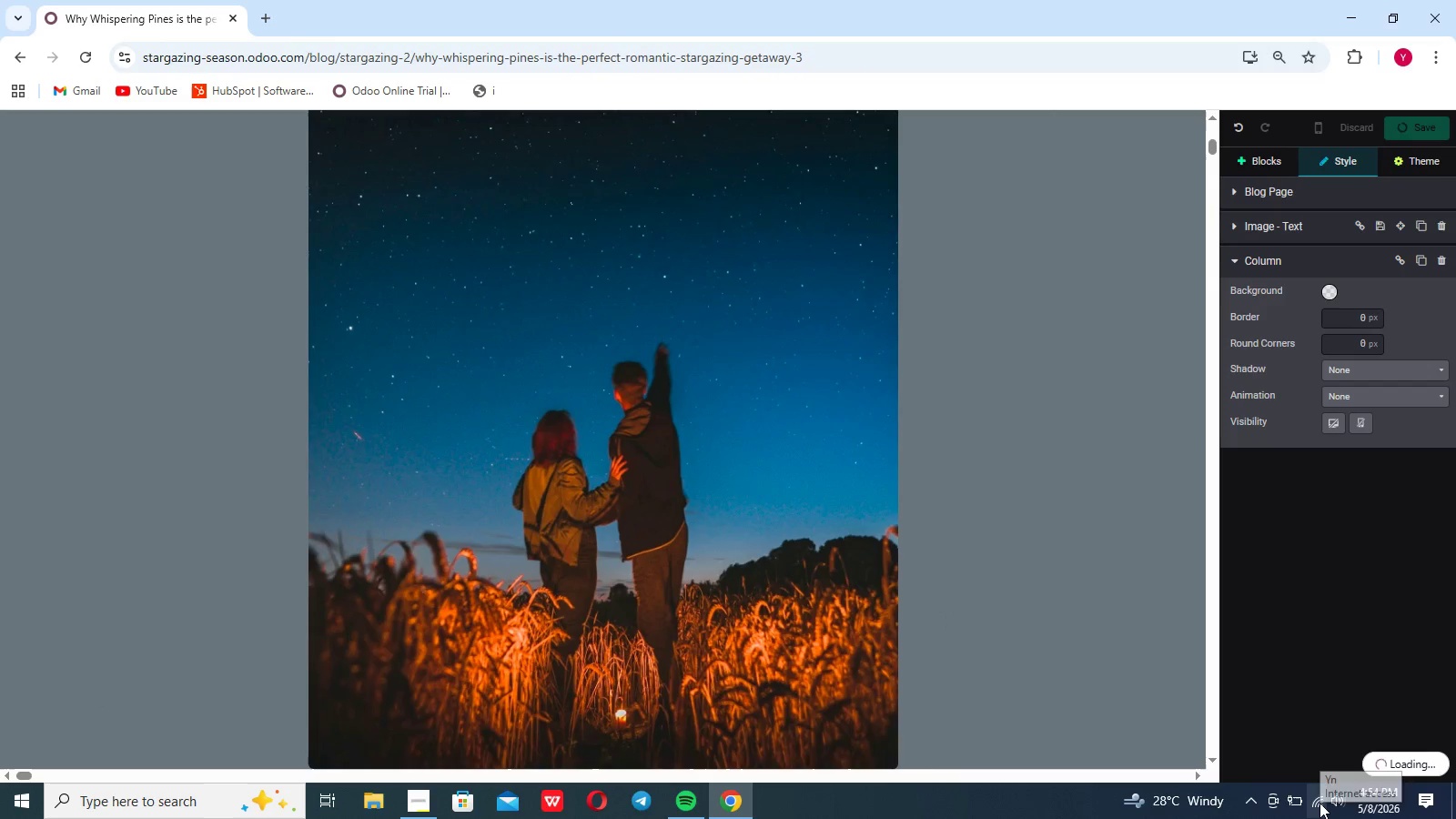 
left_click([1320, 803])
 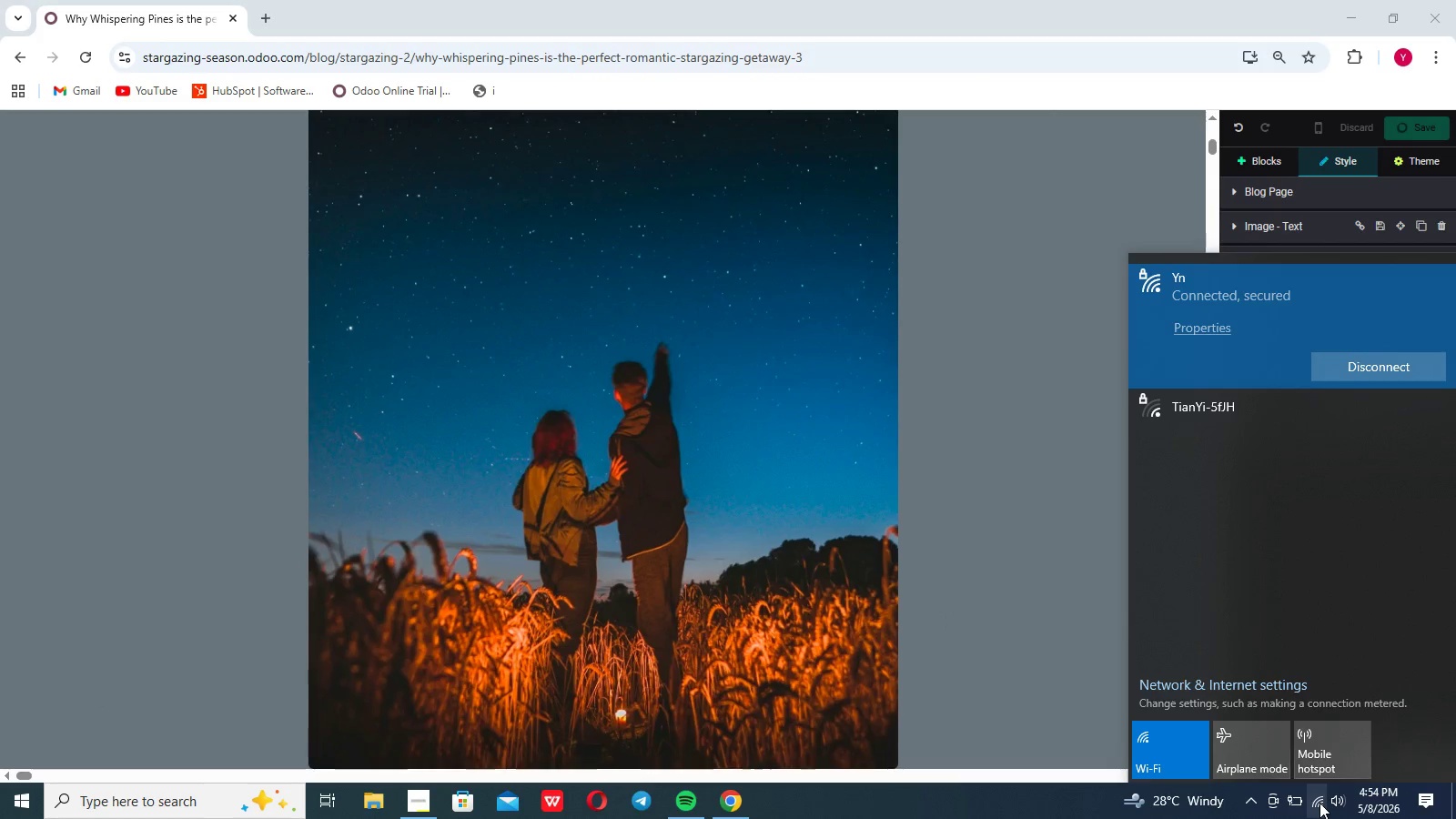 
left_click([1320, 803])
 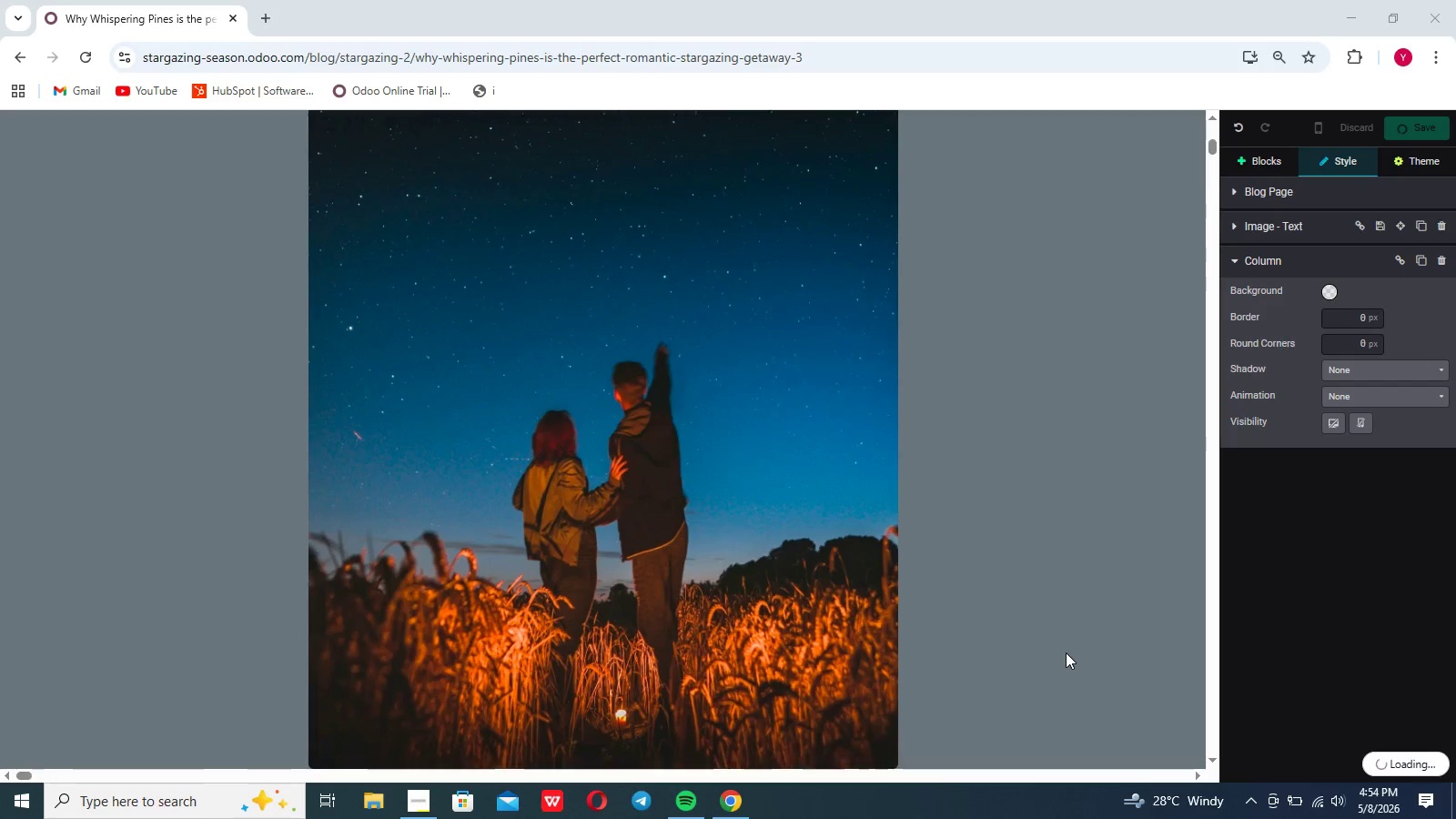 
scroll: coordinate [1066, 652], scroll_direction: down, amount: 99.0
 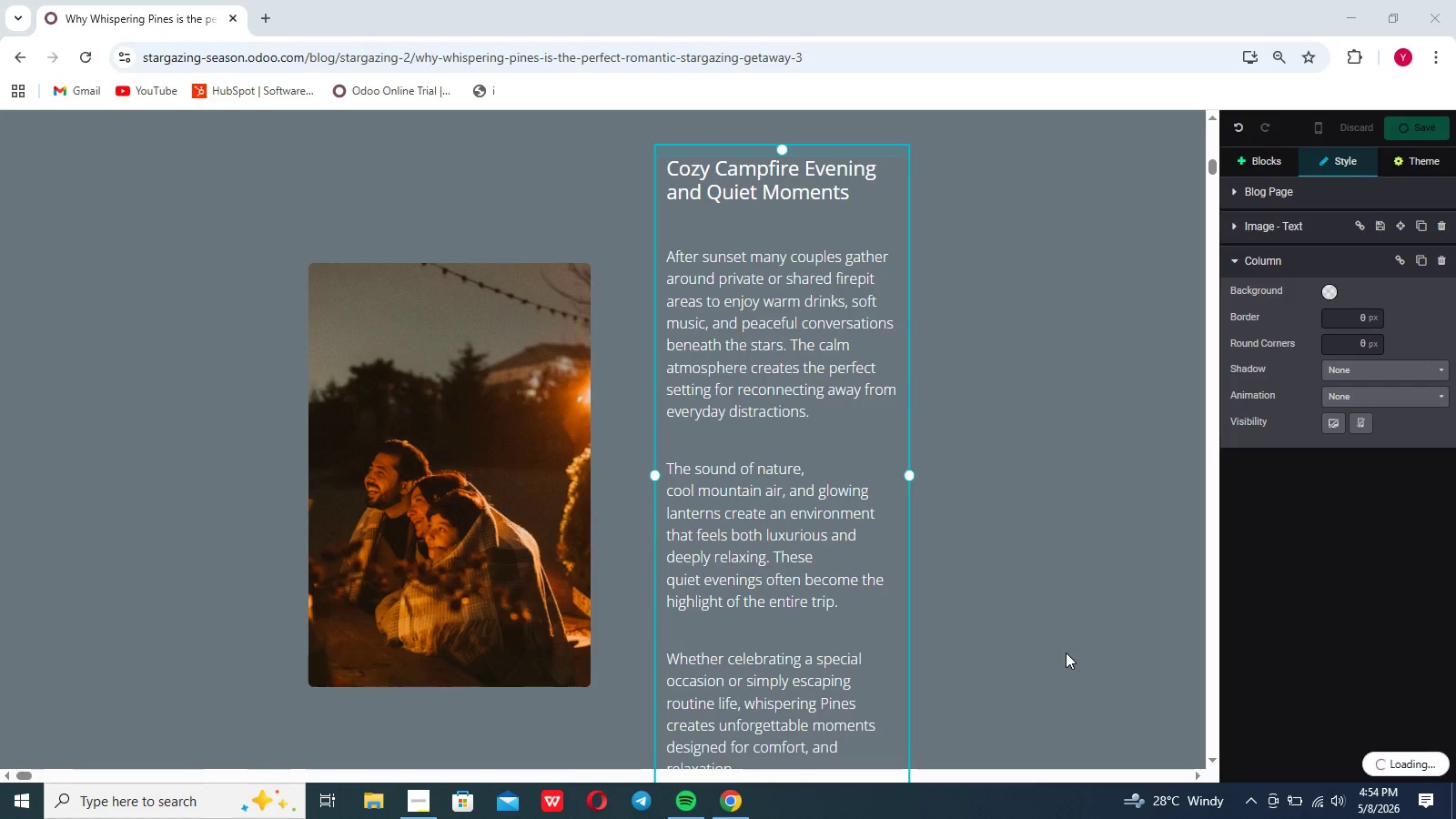 
wait(14.84)
 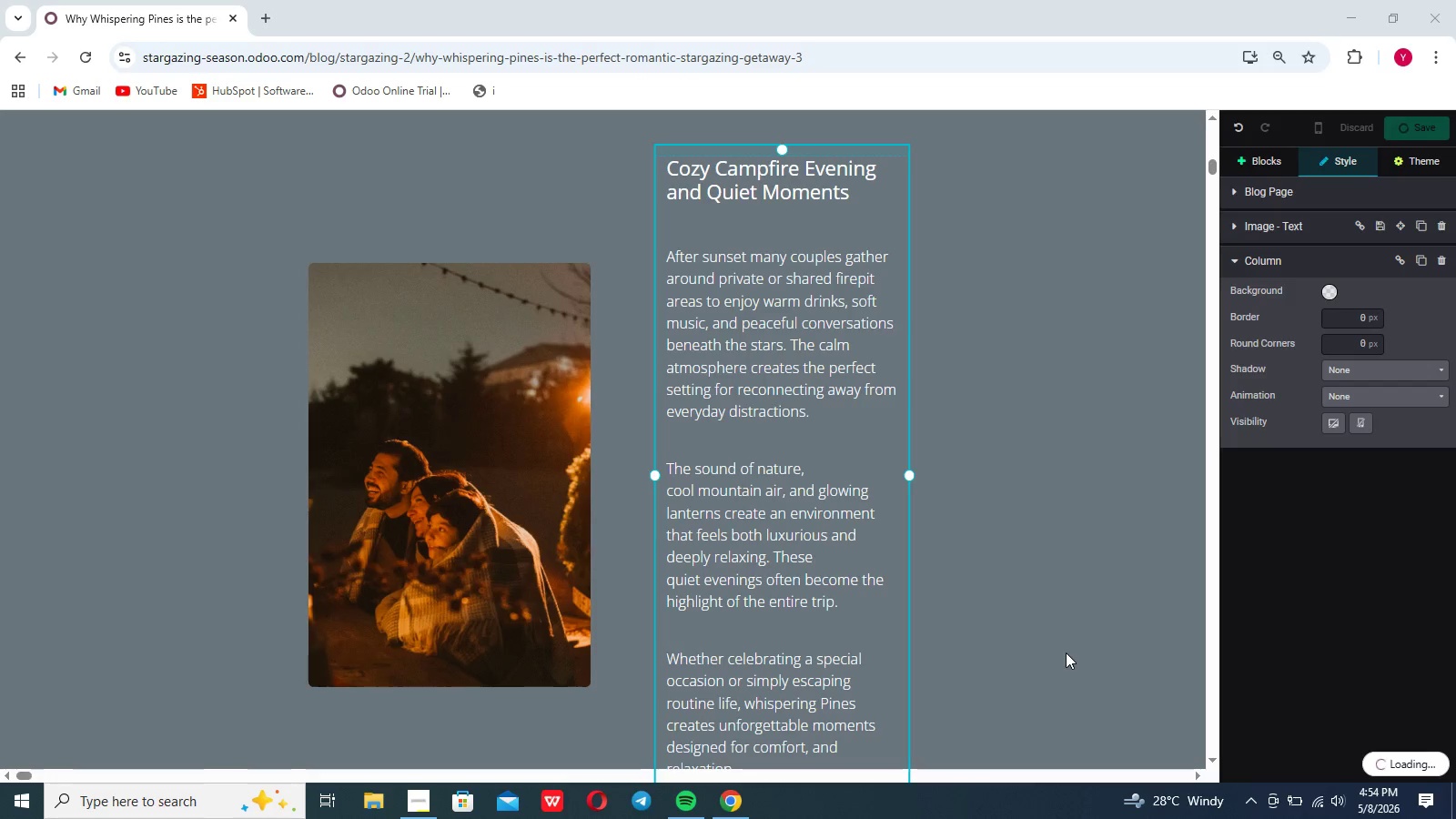 
left_click([1322, 799])
 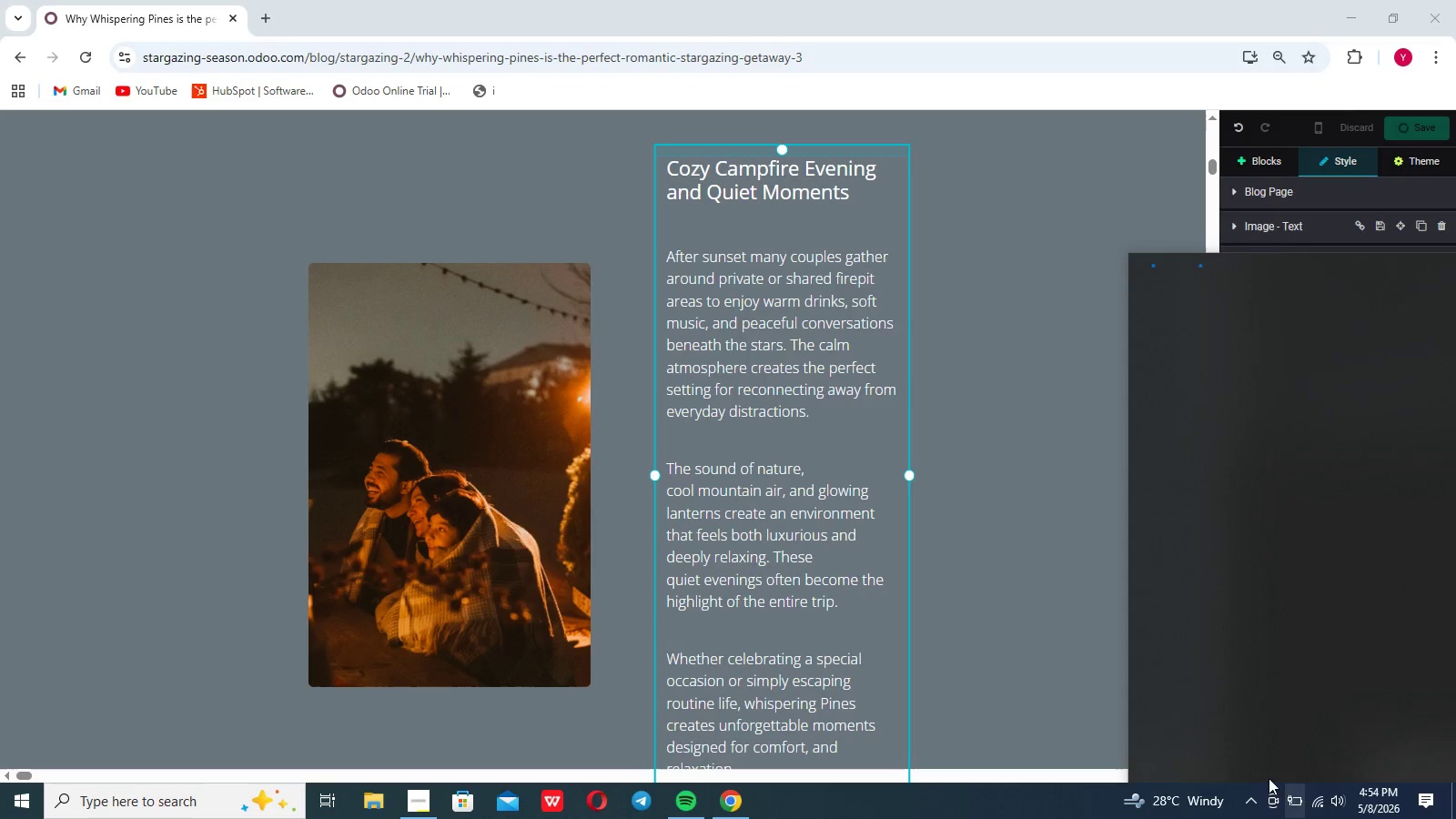 
mouse_move([1181, 725])
 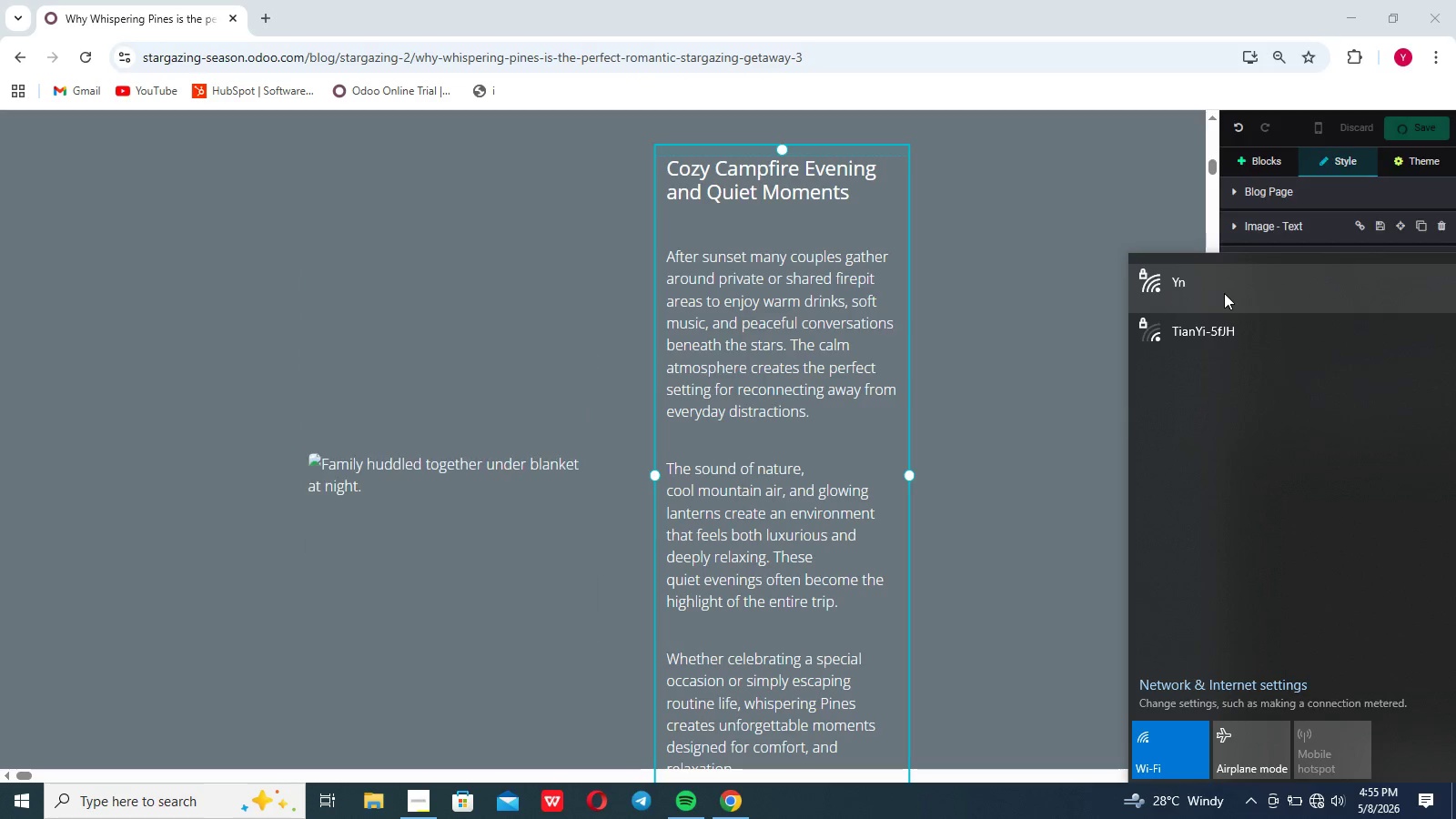 
left_click([1224, 293])
 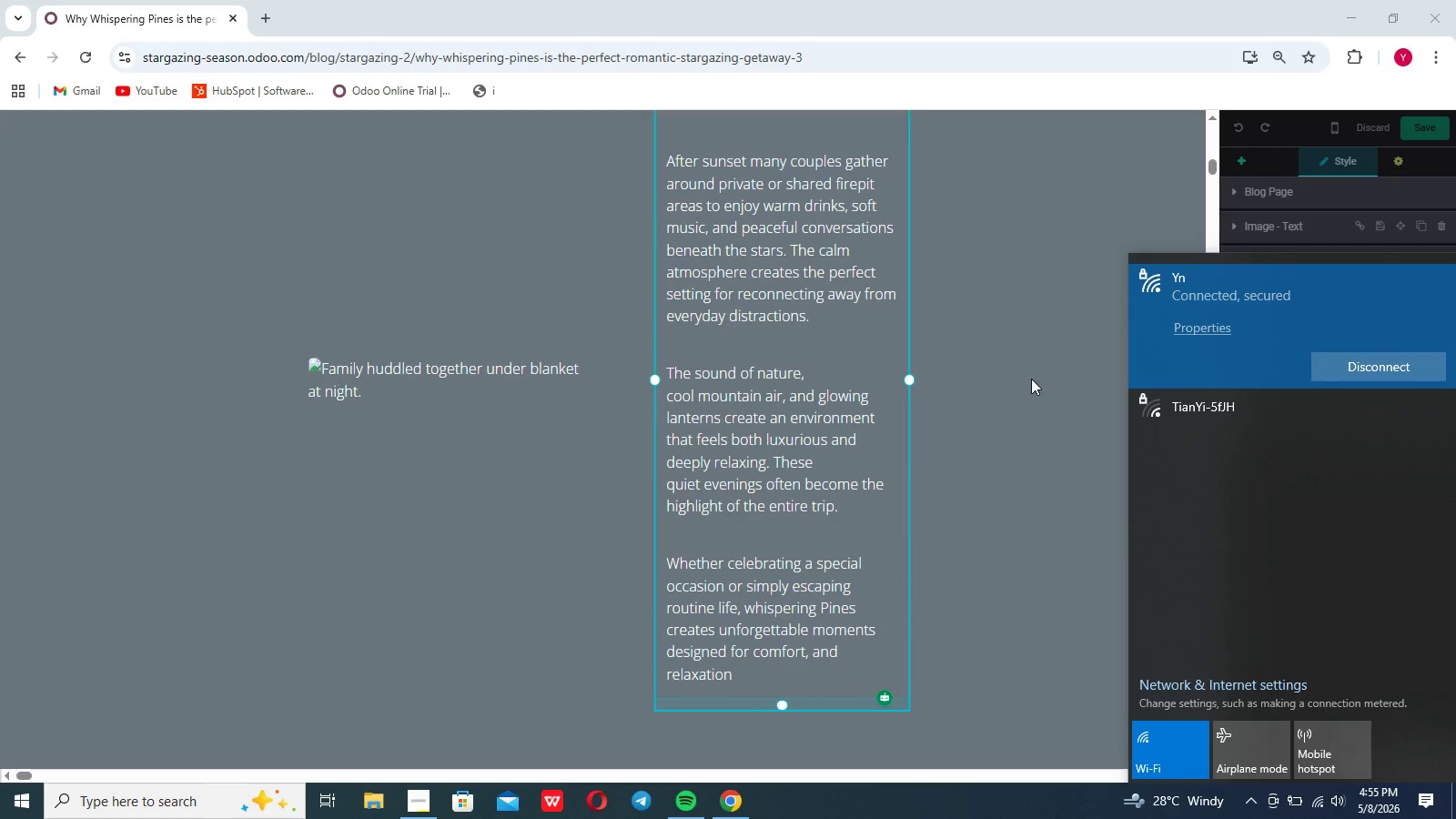 
left_click([1031, 379])
 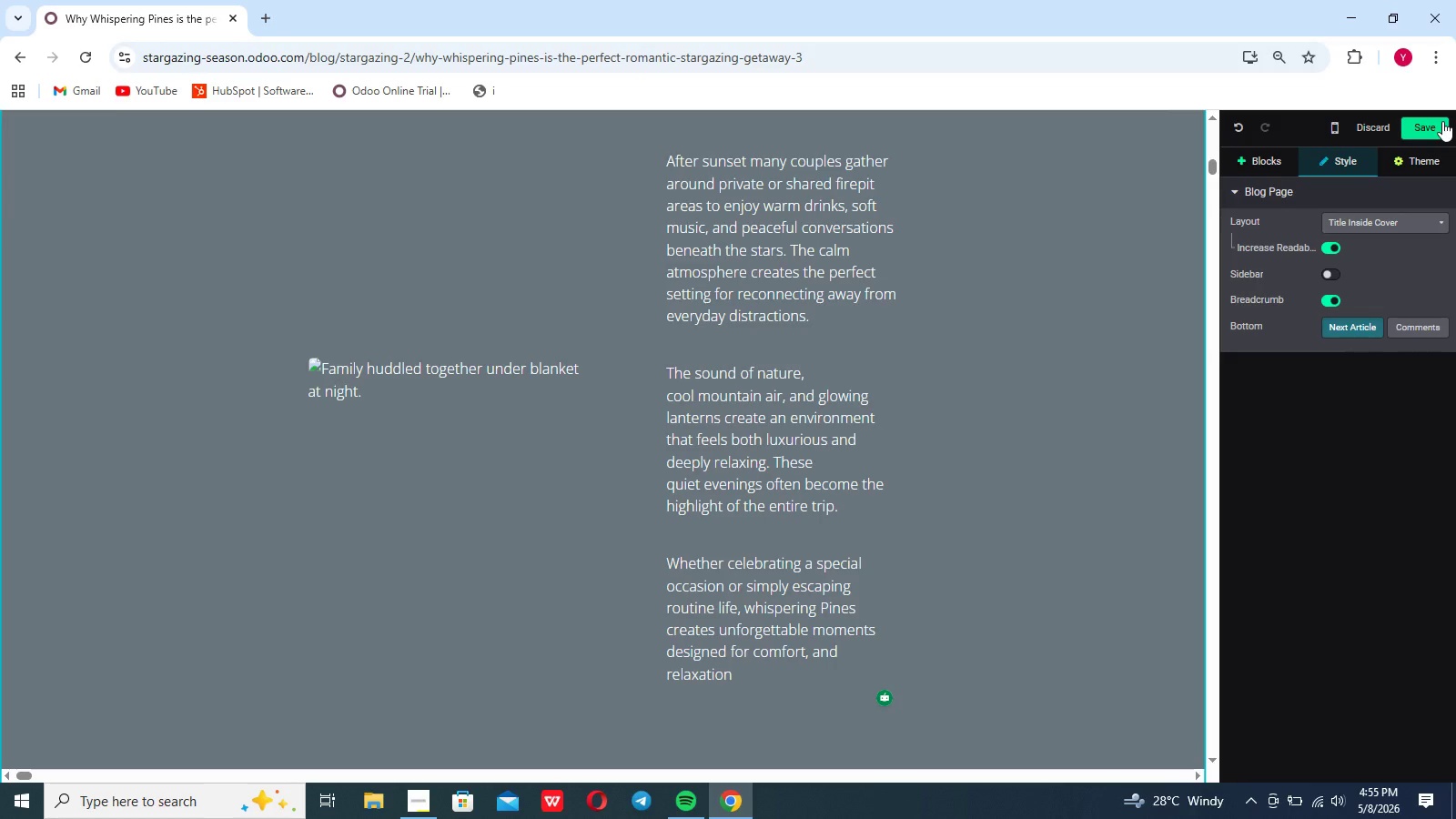 
left_click([1442, 121])
 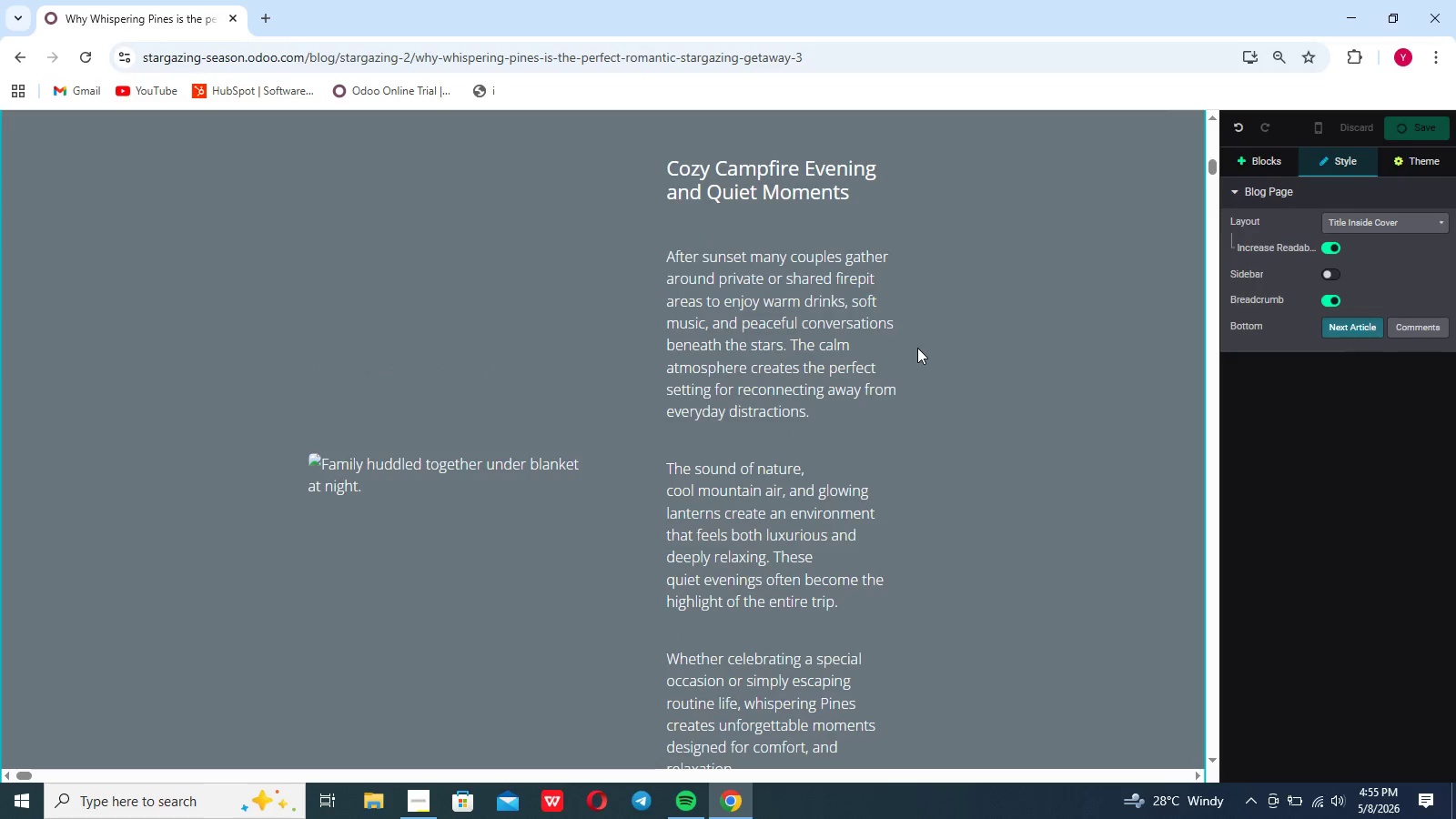 
scroll: coordinate [917, 352], scroll_direction: up, amount: 78.0
 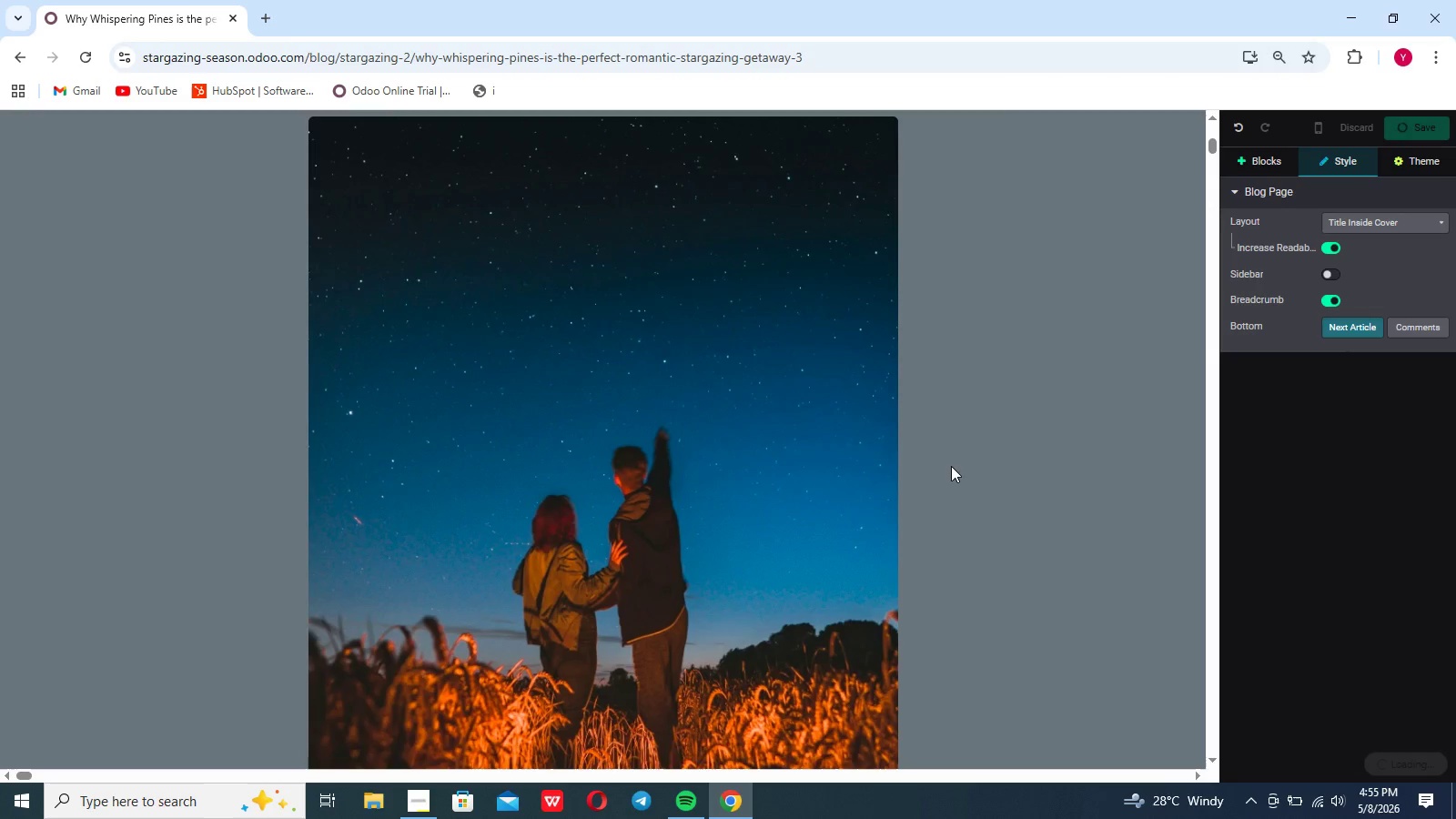 
scroll: coordinate [951, 466], scroll_direction: down, amount: 5.0
 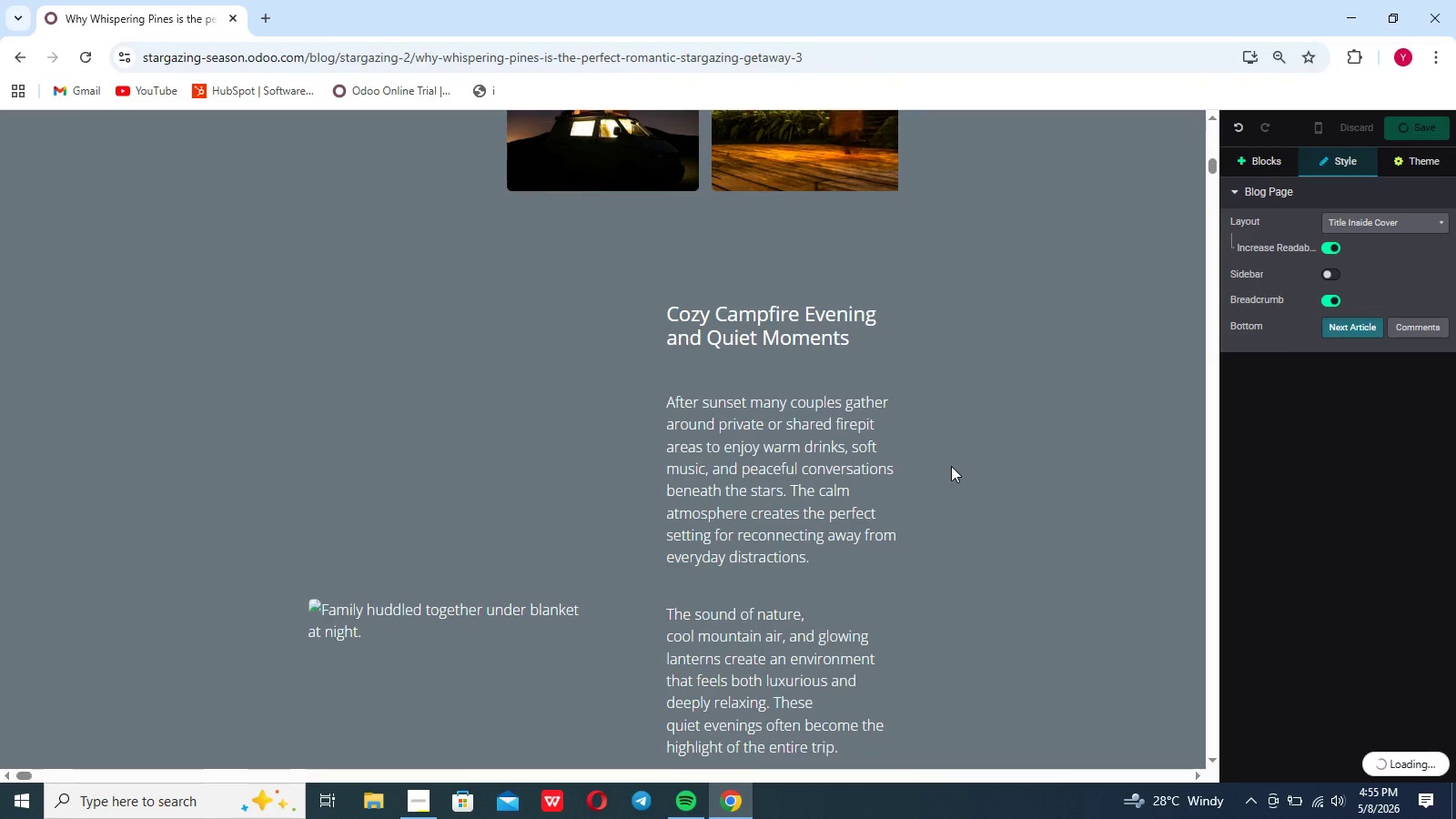 
left_click([795, 531])
 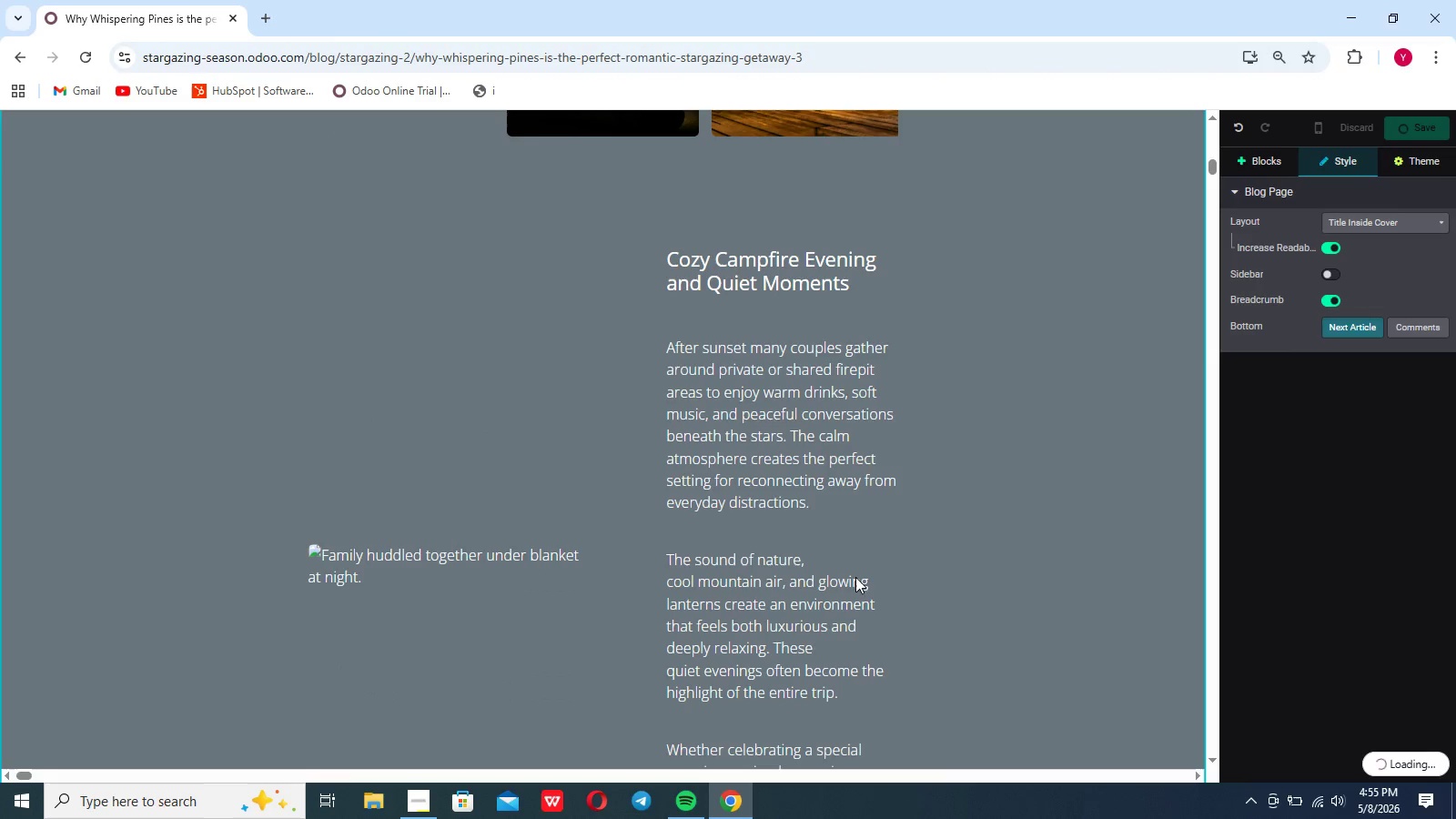 